 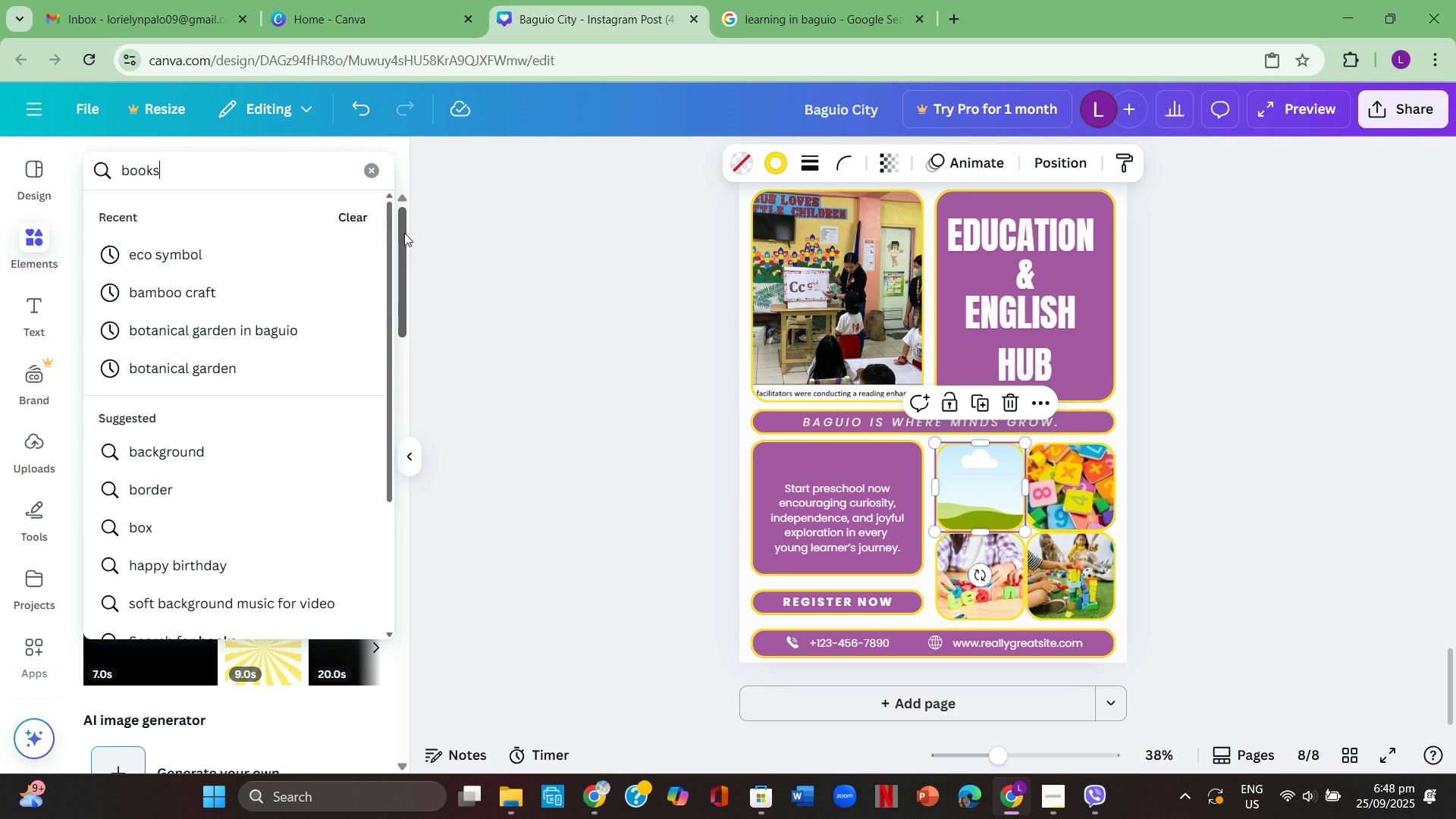 
key(Enter)
 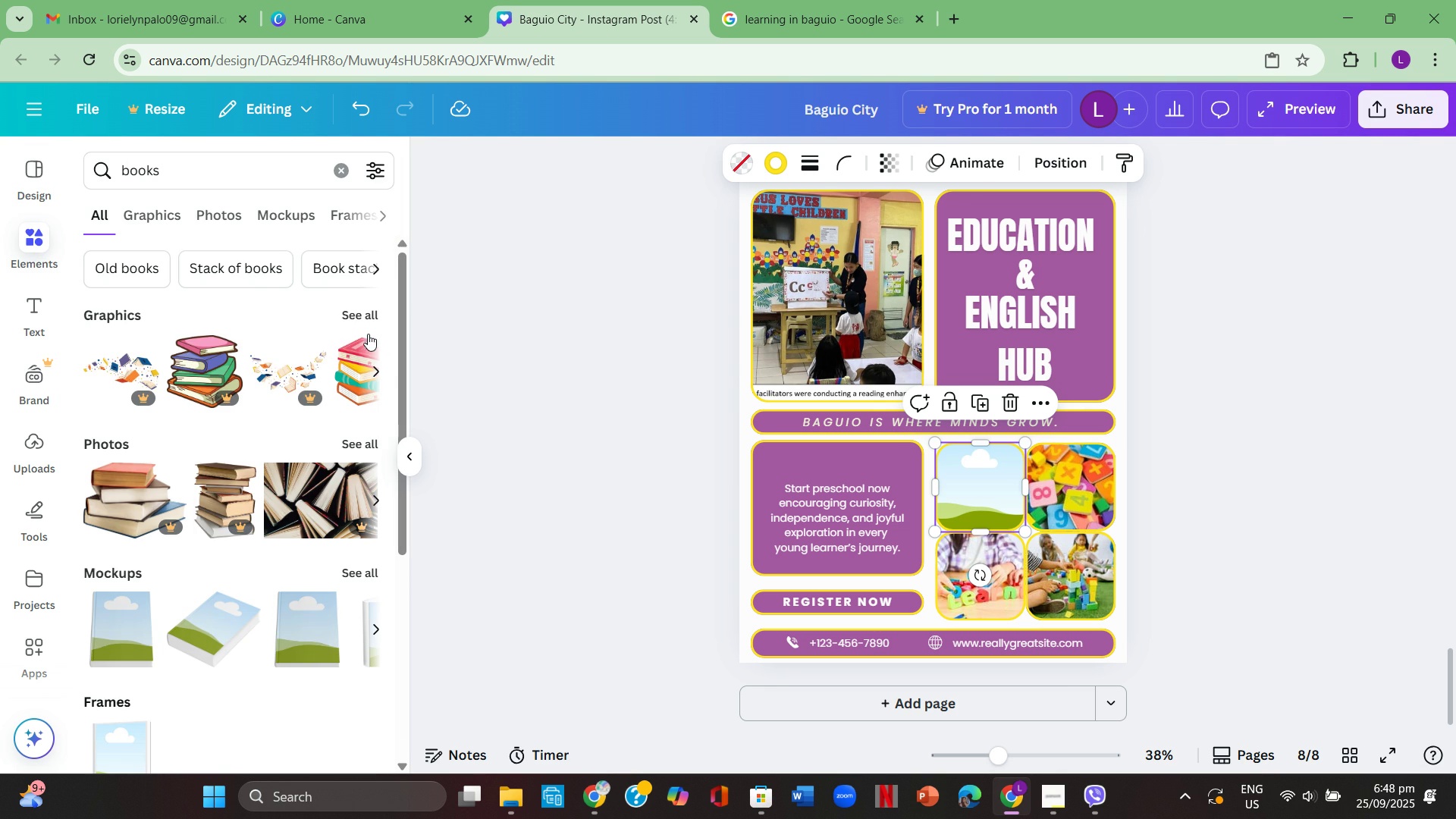 
left_click([370, 312])
 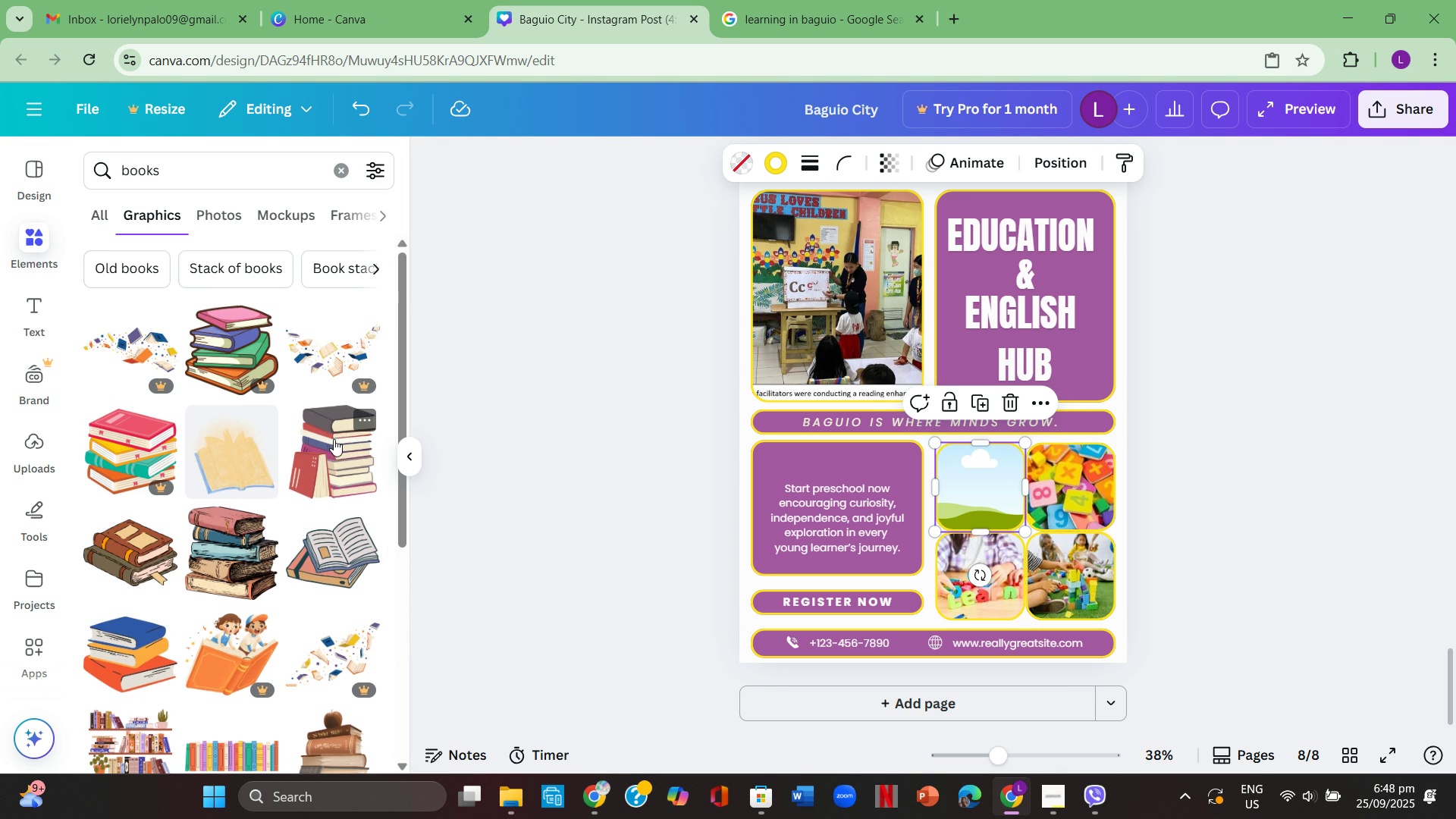 
scroll: coordinate [334, 439], scroll_direction: down, amount: 1.0
 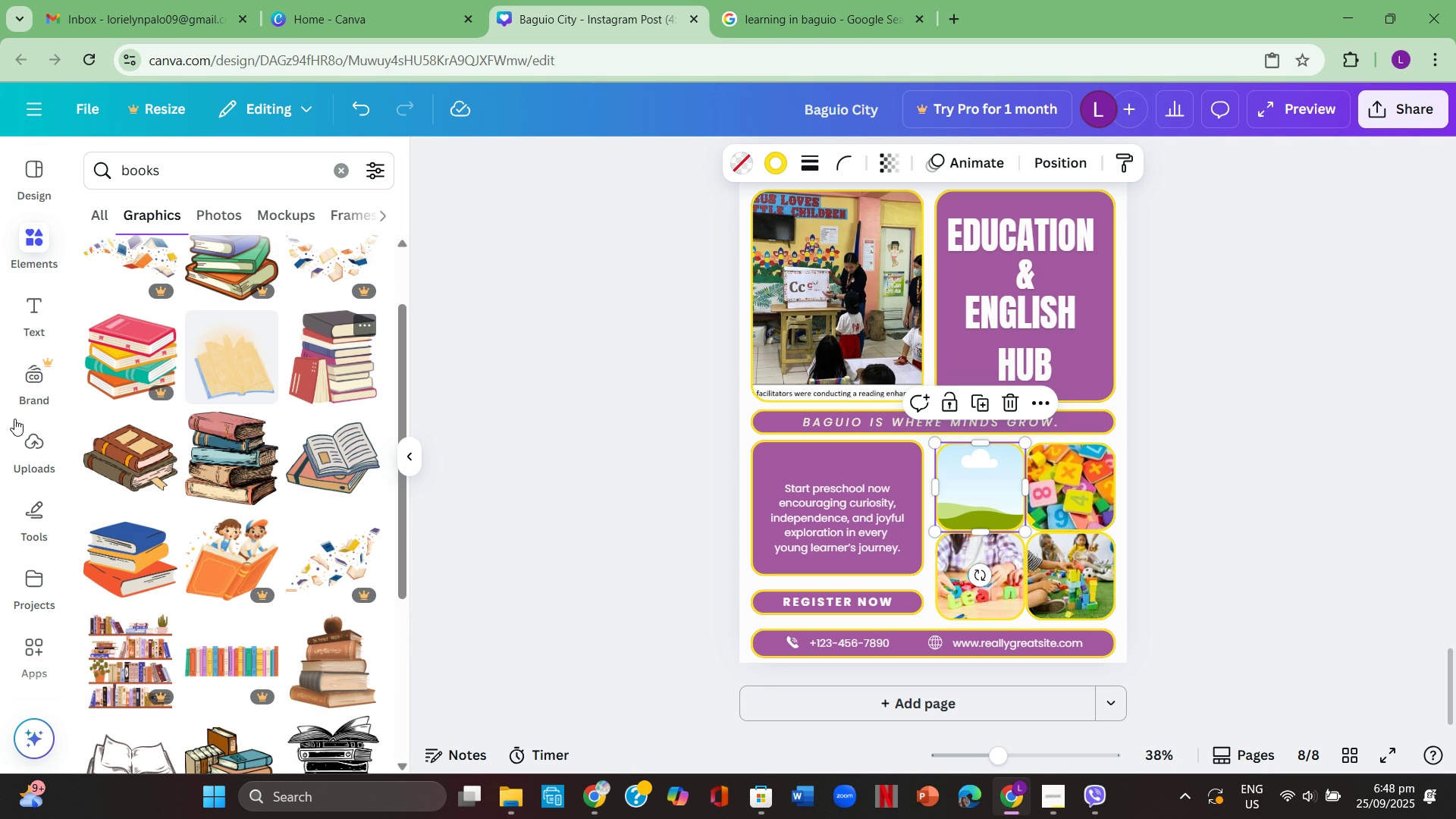 
mouse_move([44, 412])
 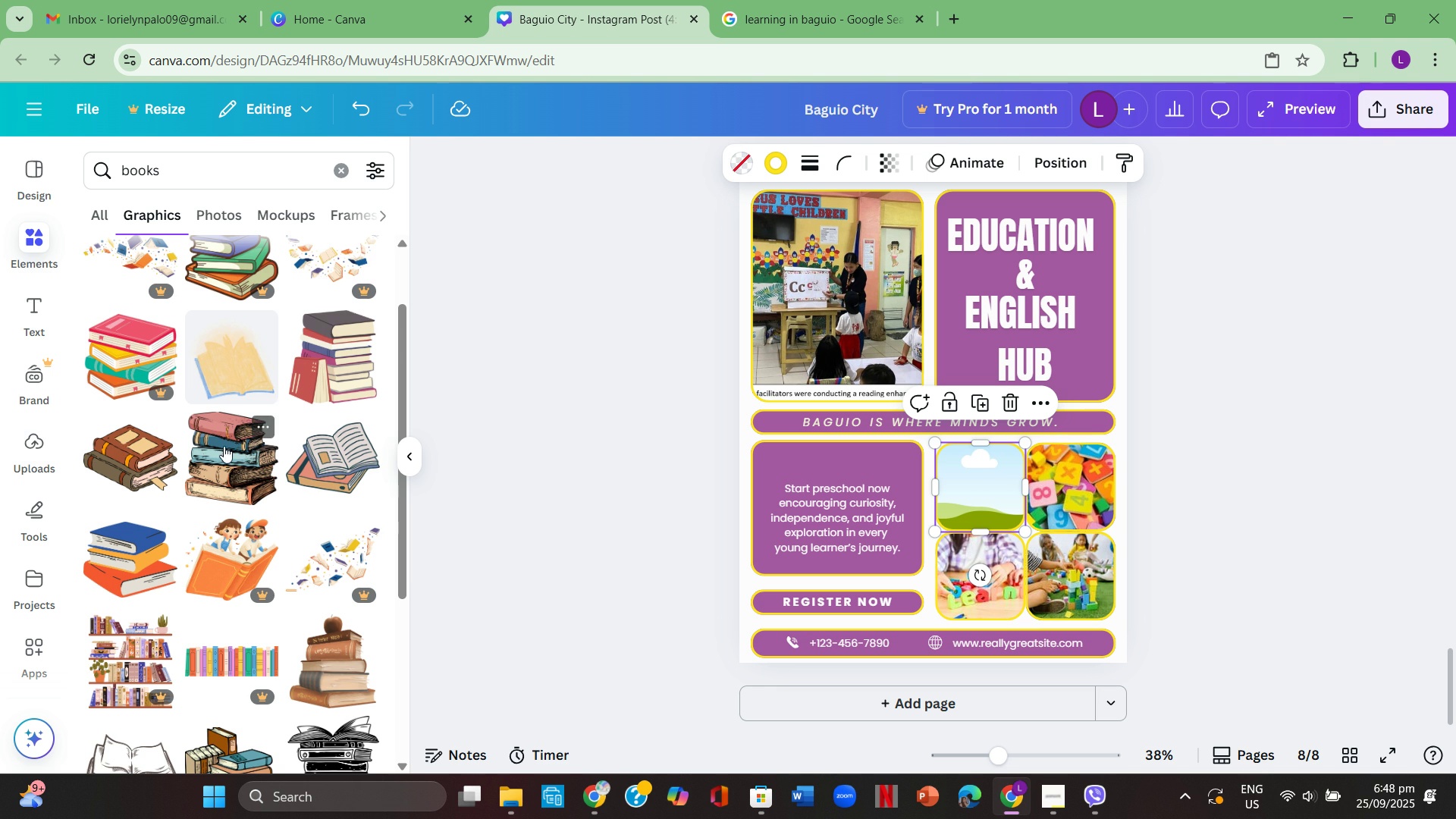 
scroll: coordinate [224, 446], scroll_direction: up, amount: 1.0
 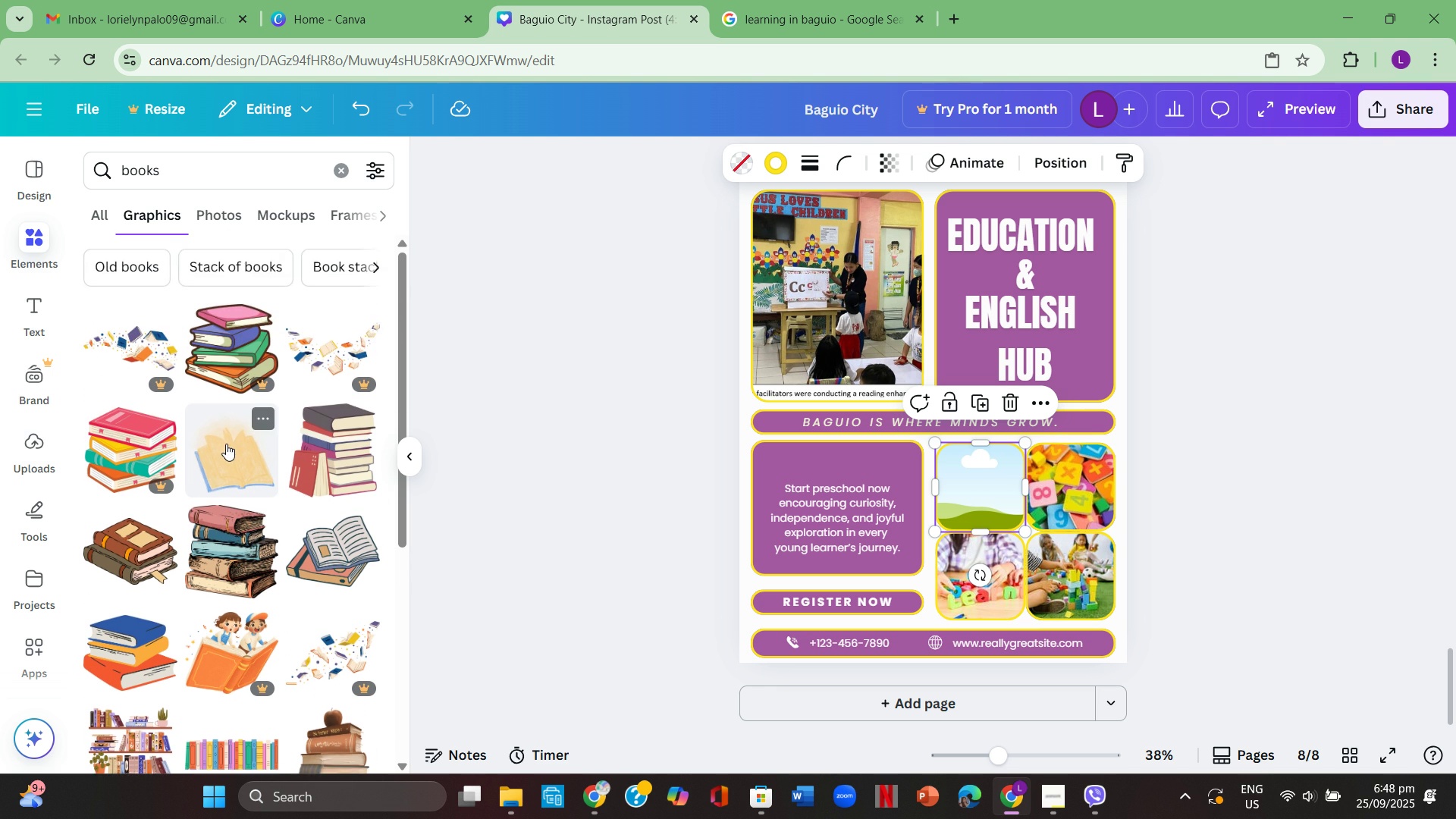 
scroll: coordinate [226, 444], scroll_direction: down, amount: 1.0
 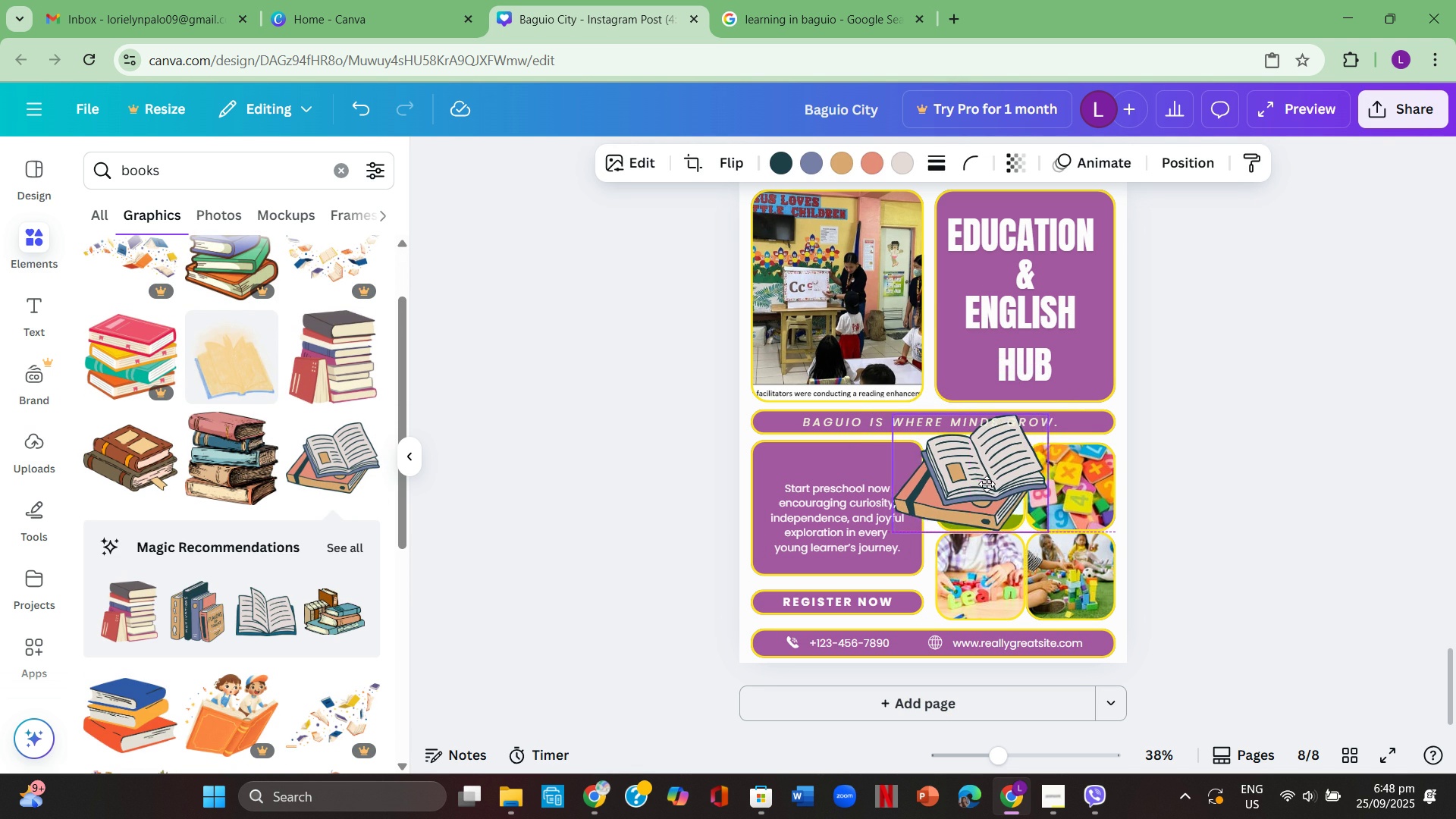 
wait(6.46)
 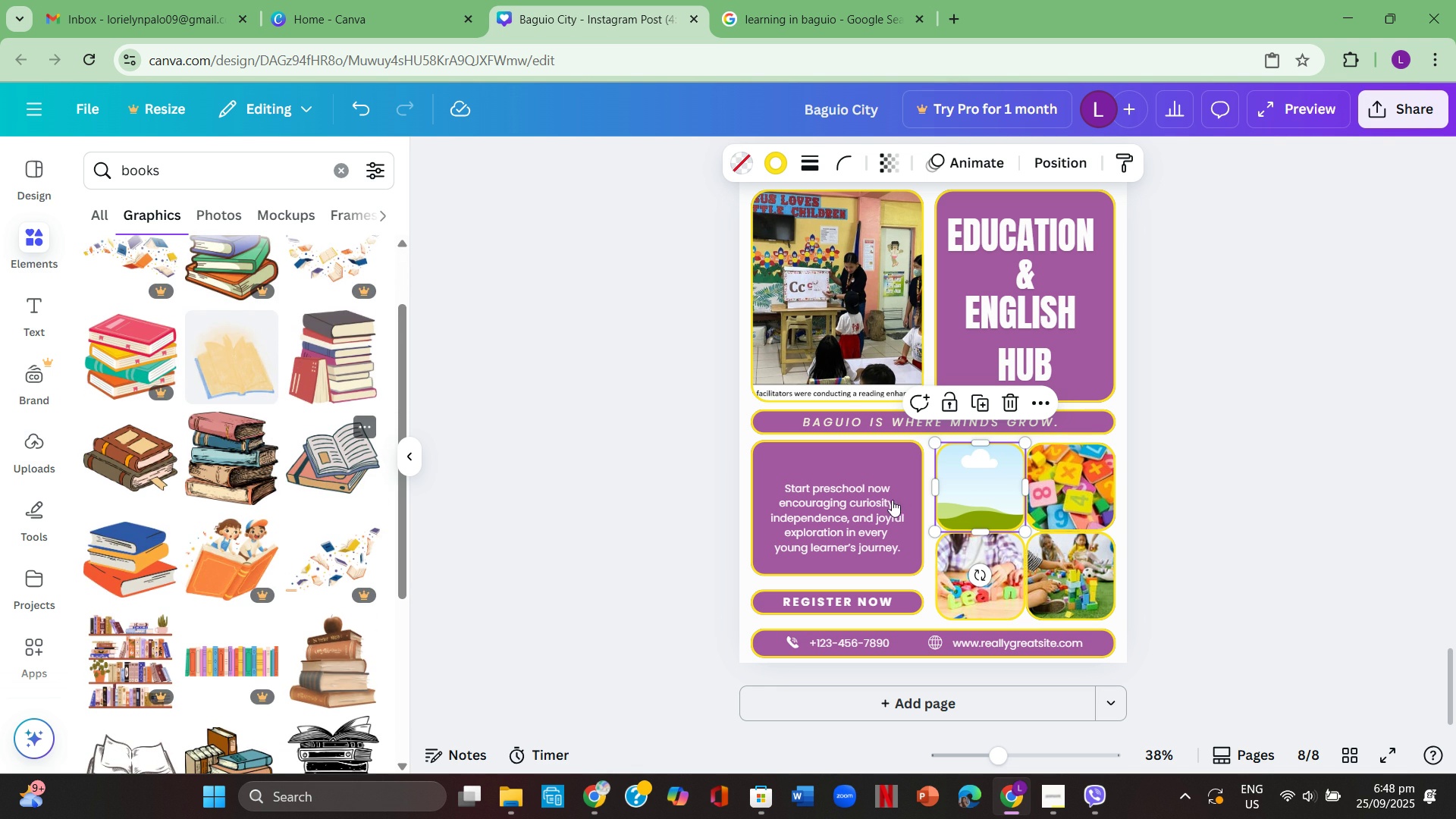 
left_click([996, 488])
 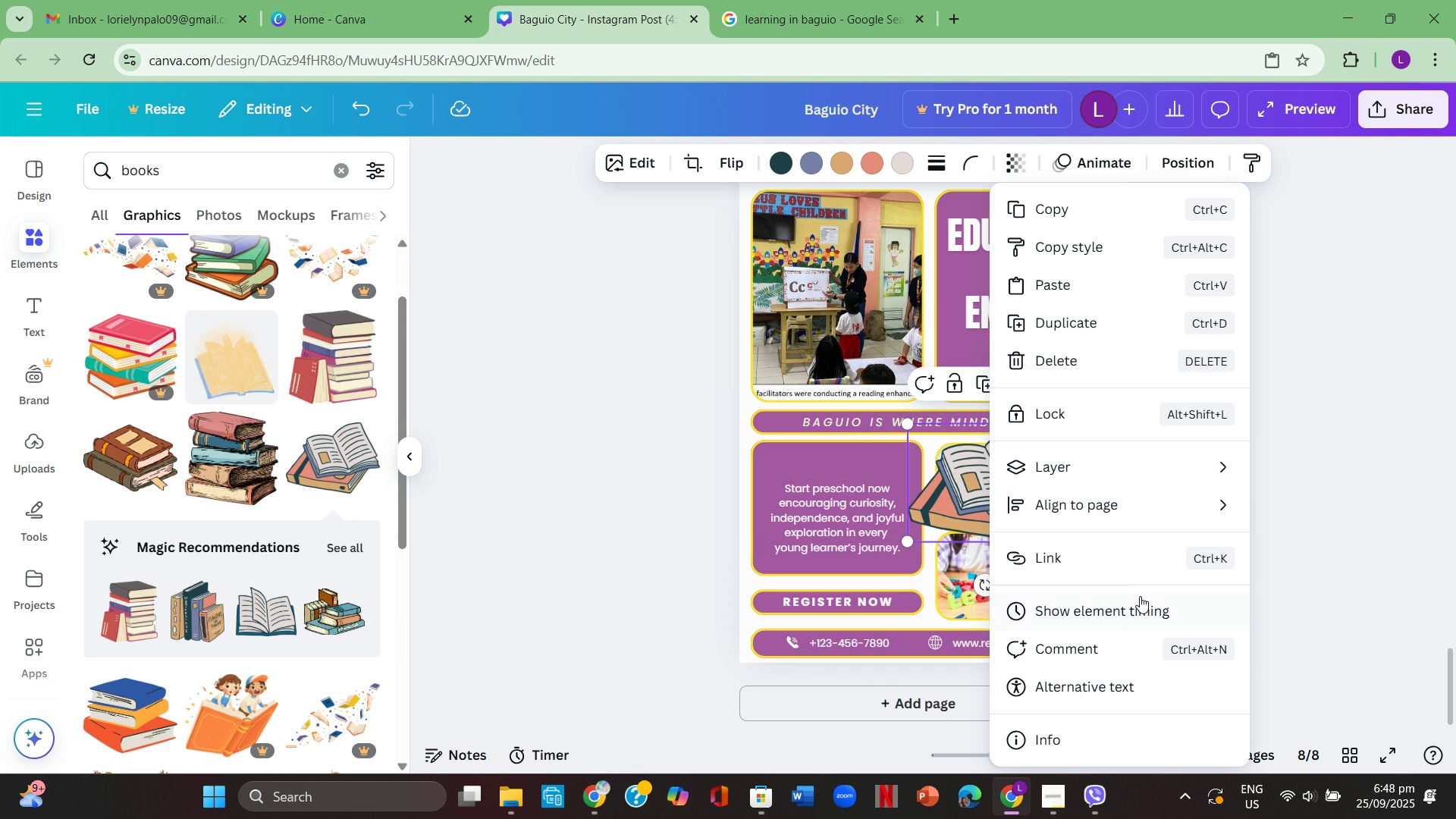 
left_click([1139, 598])
 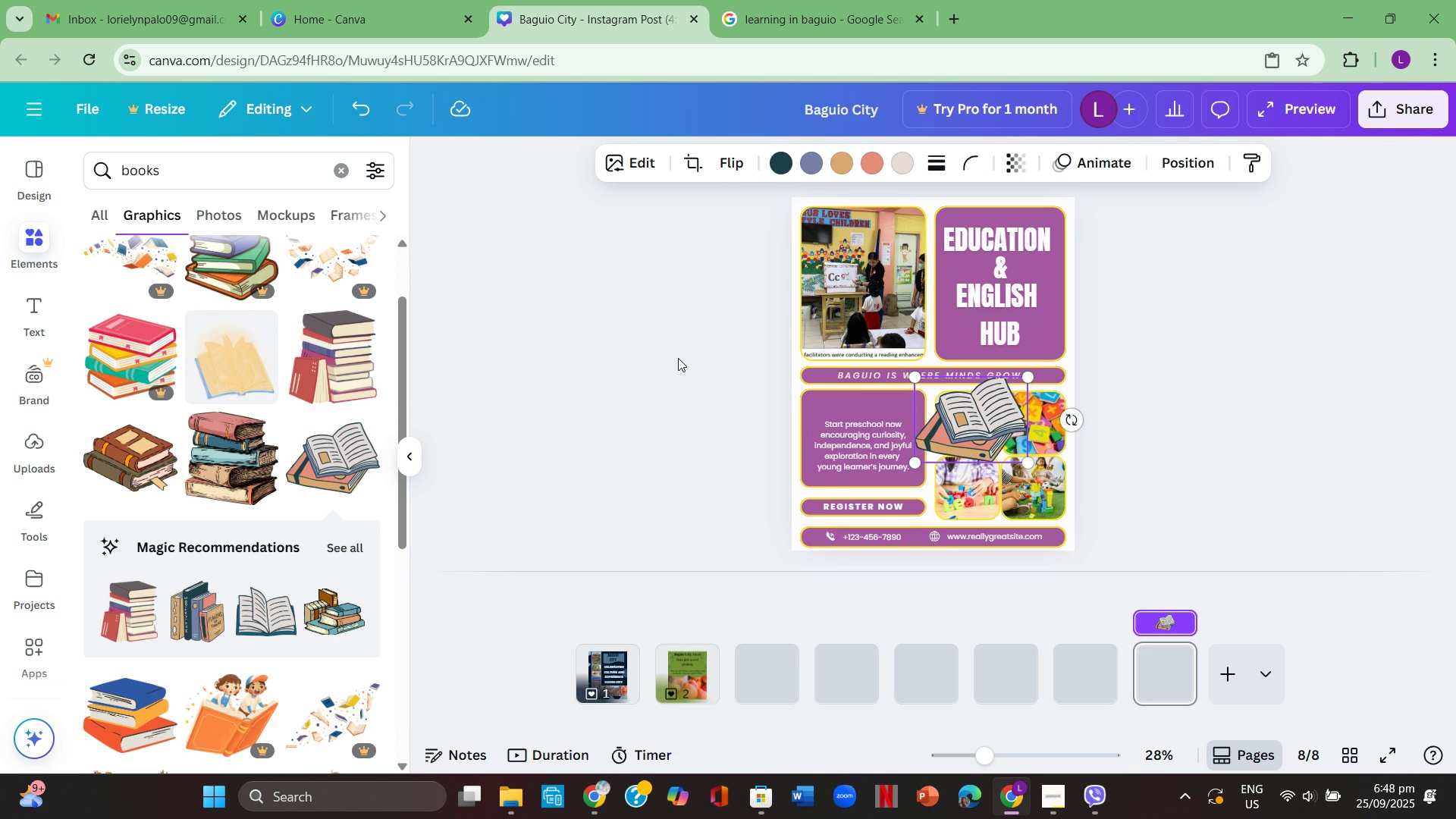 
left_click([676, 358])
 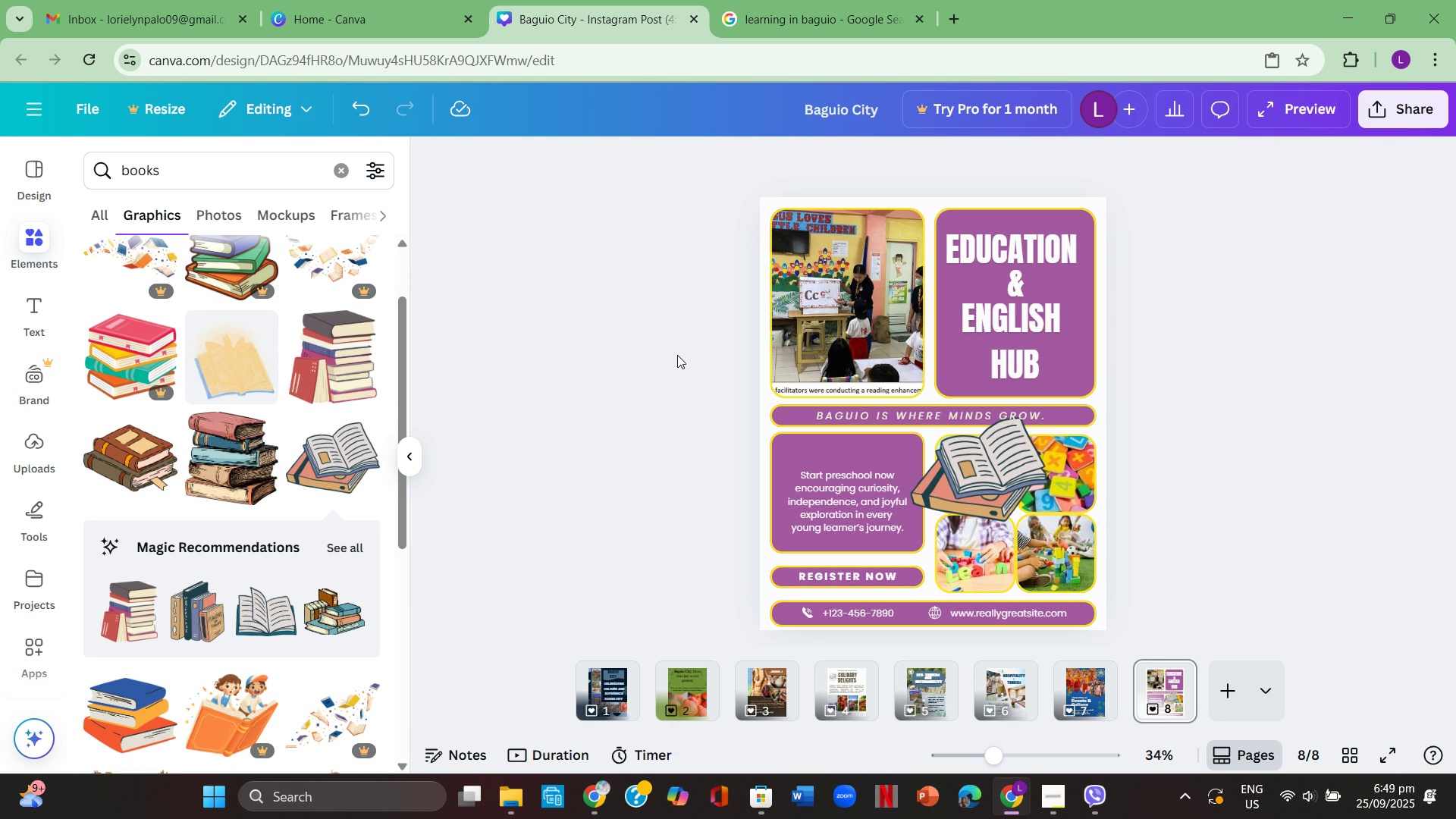 
left_click([677, 355])
 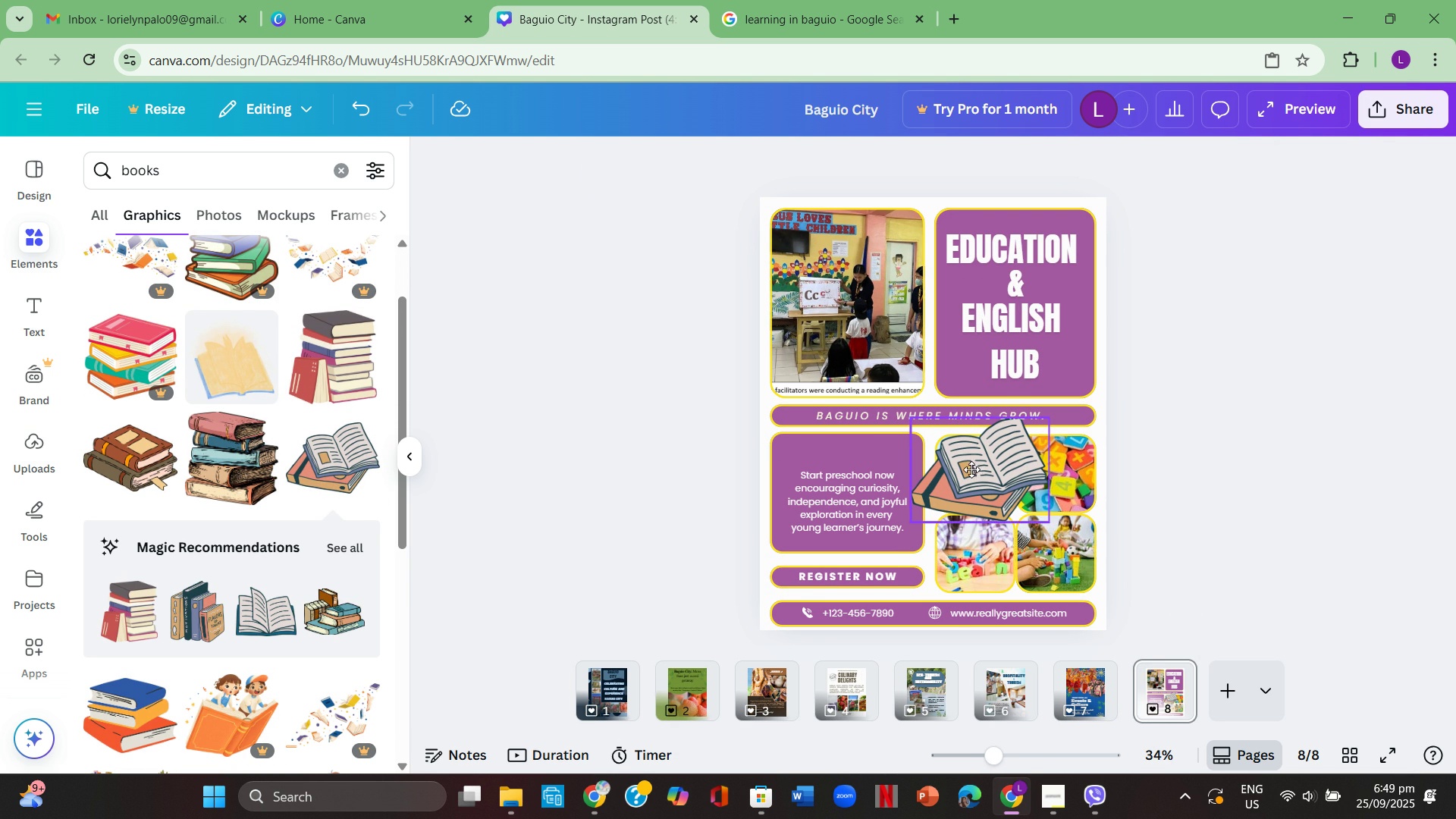 
left_click([971, 469])
 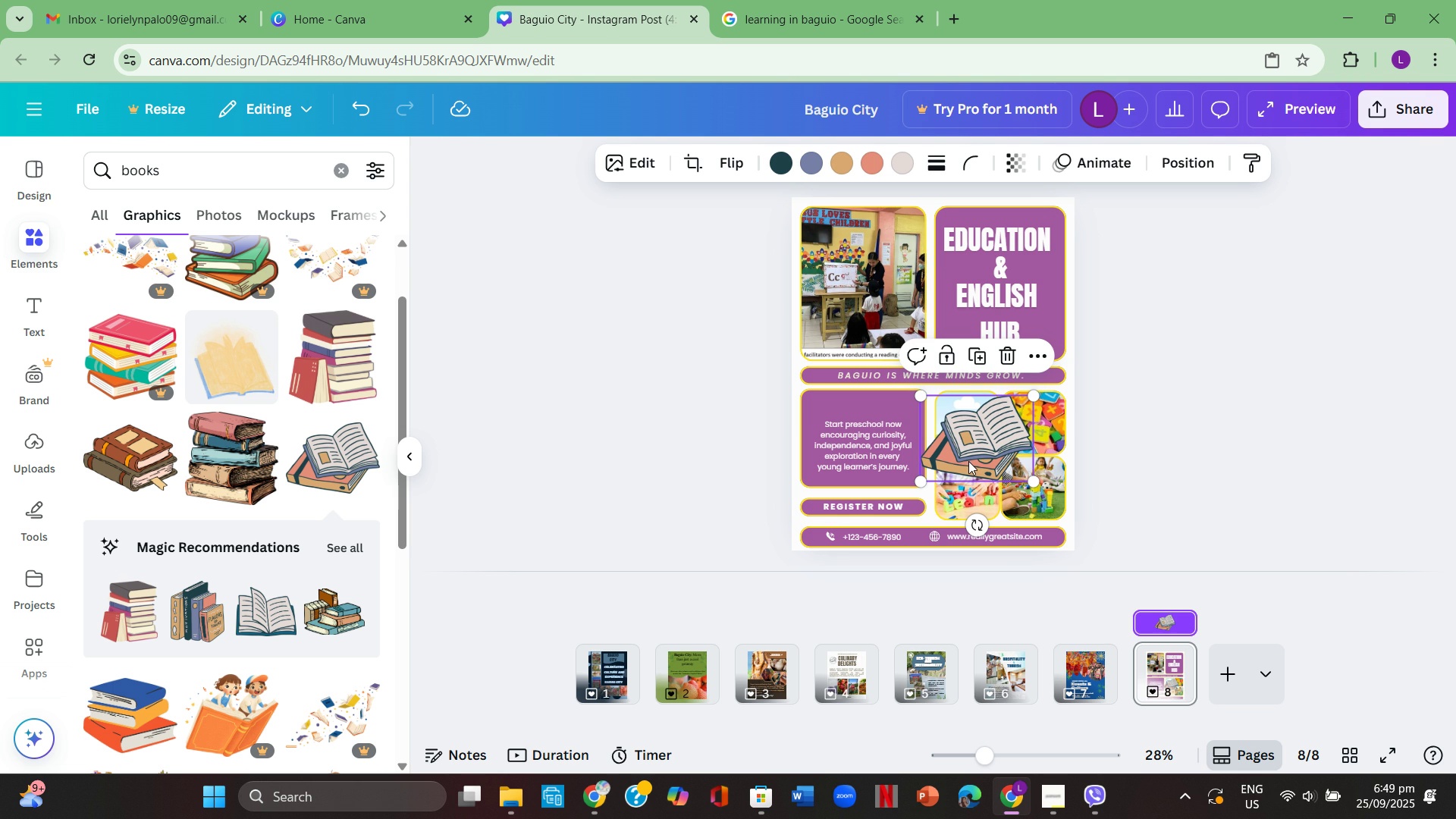 
left_click([969, 464])